 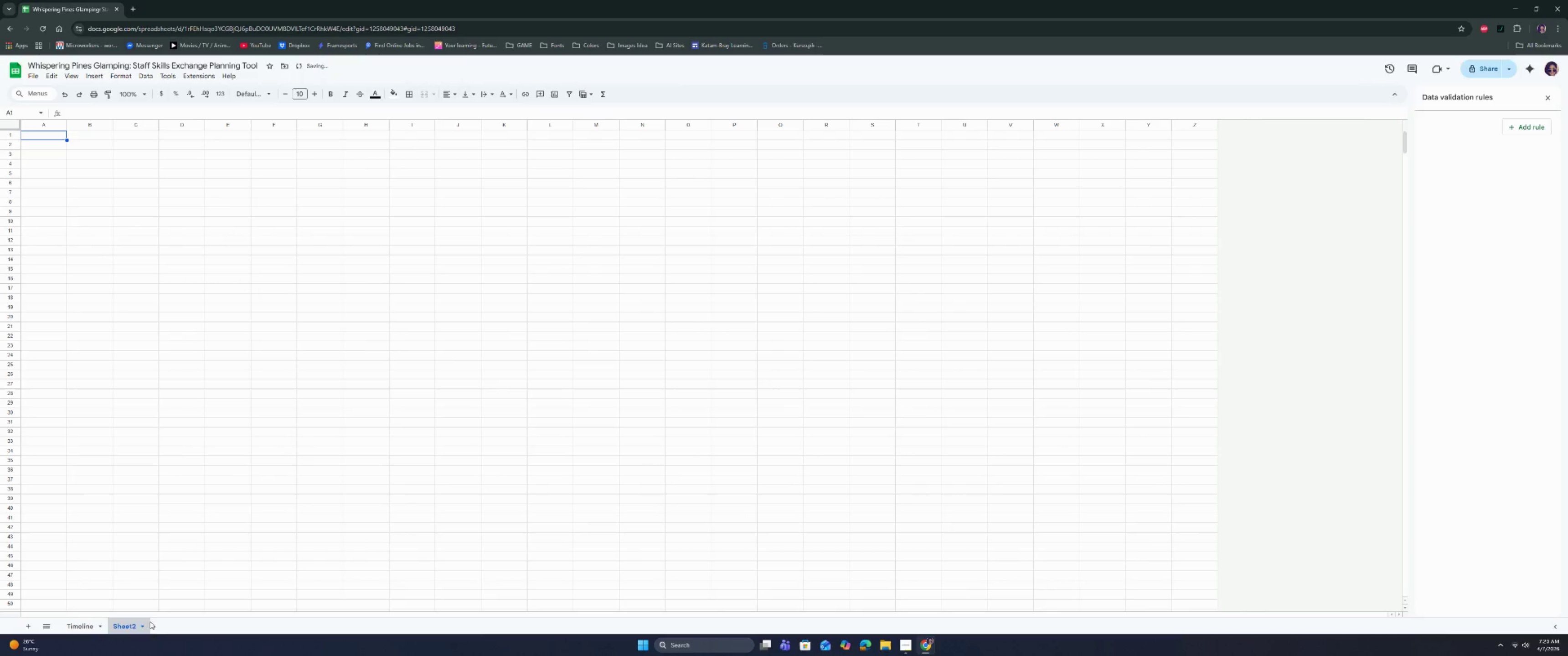 
double_click([129, 624])
 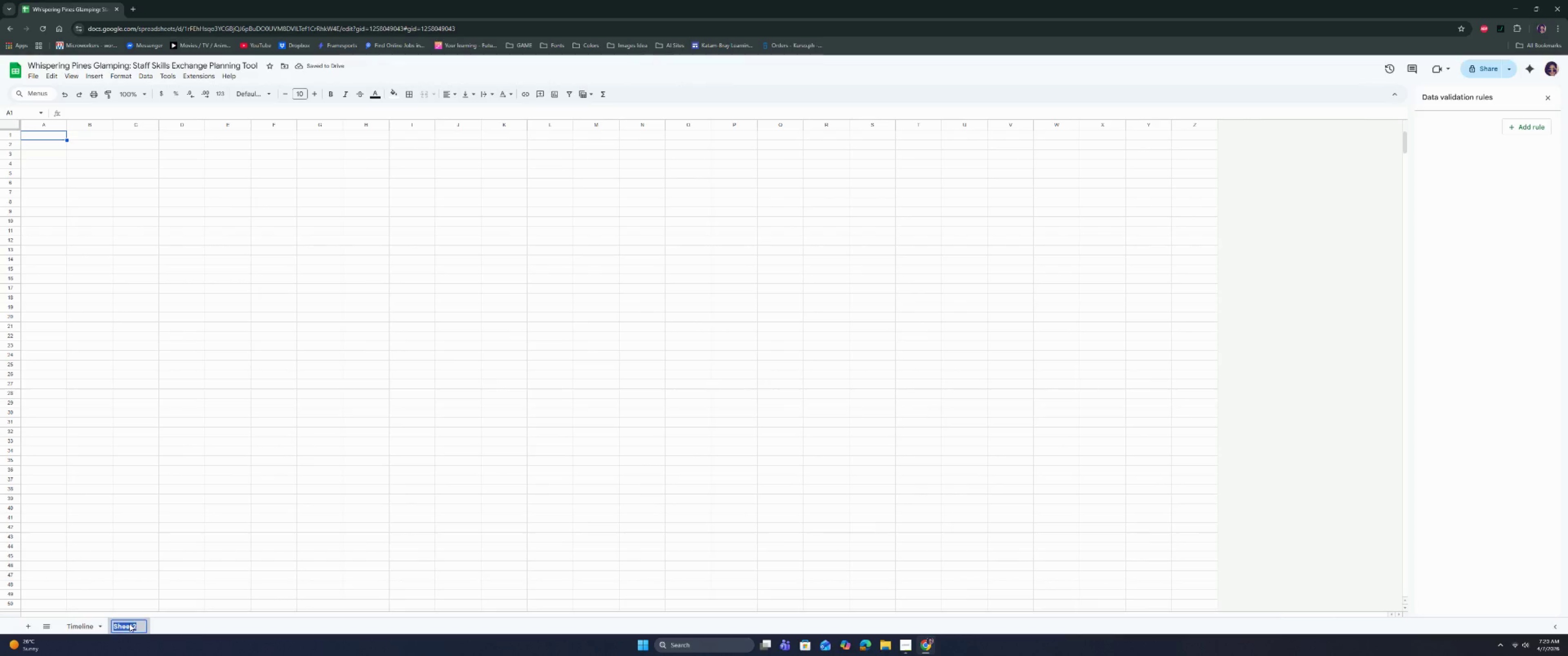 
type(Budget Tracker)
 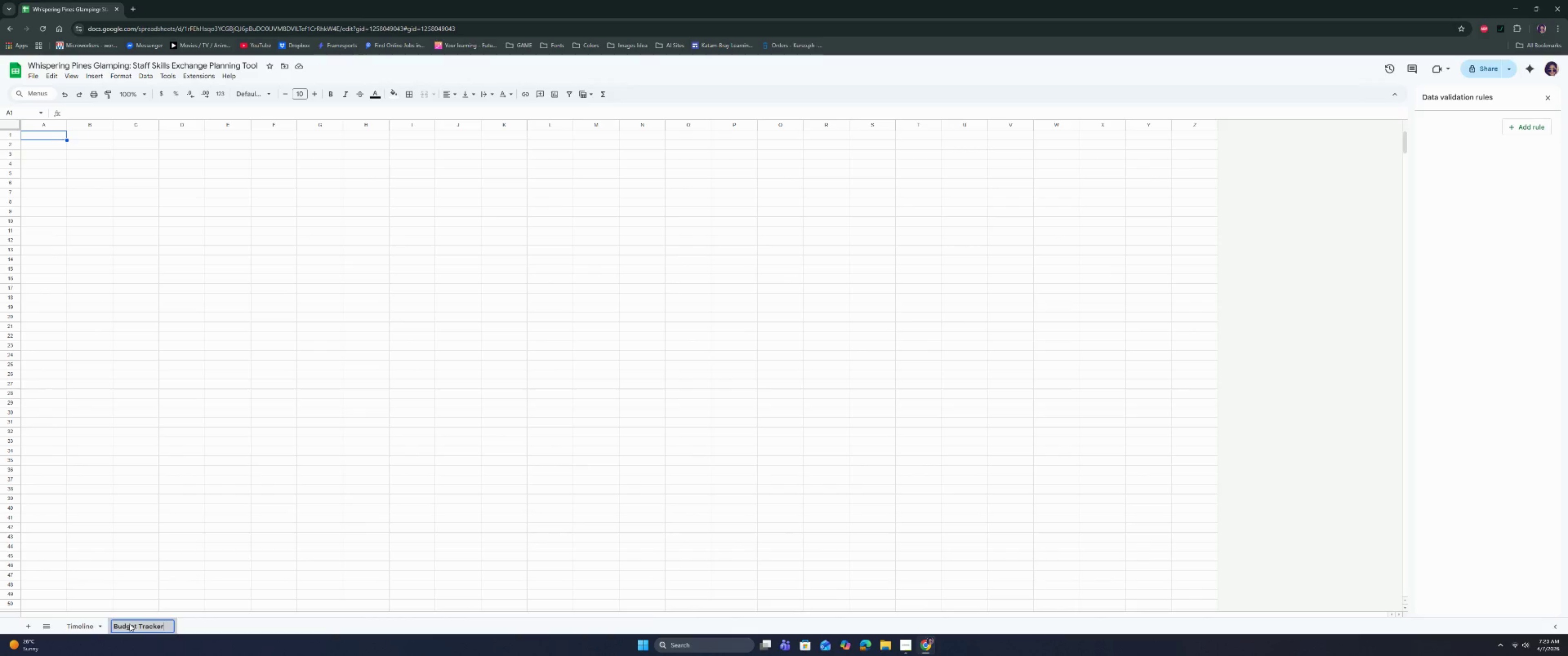 
key(Enter)
 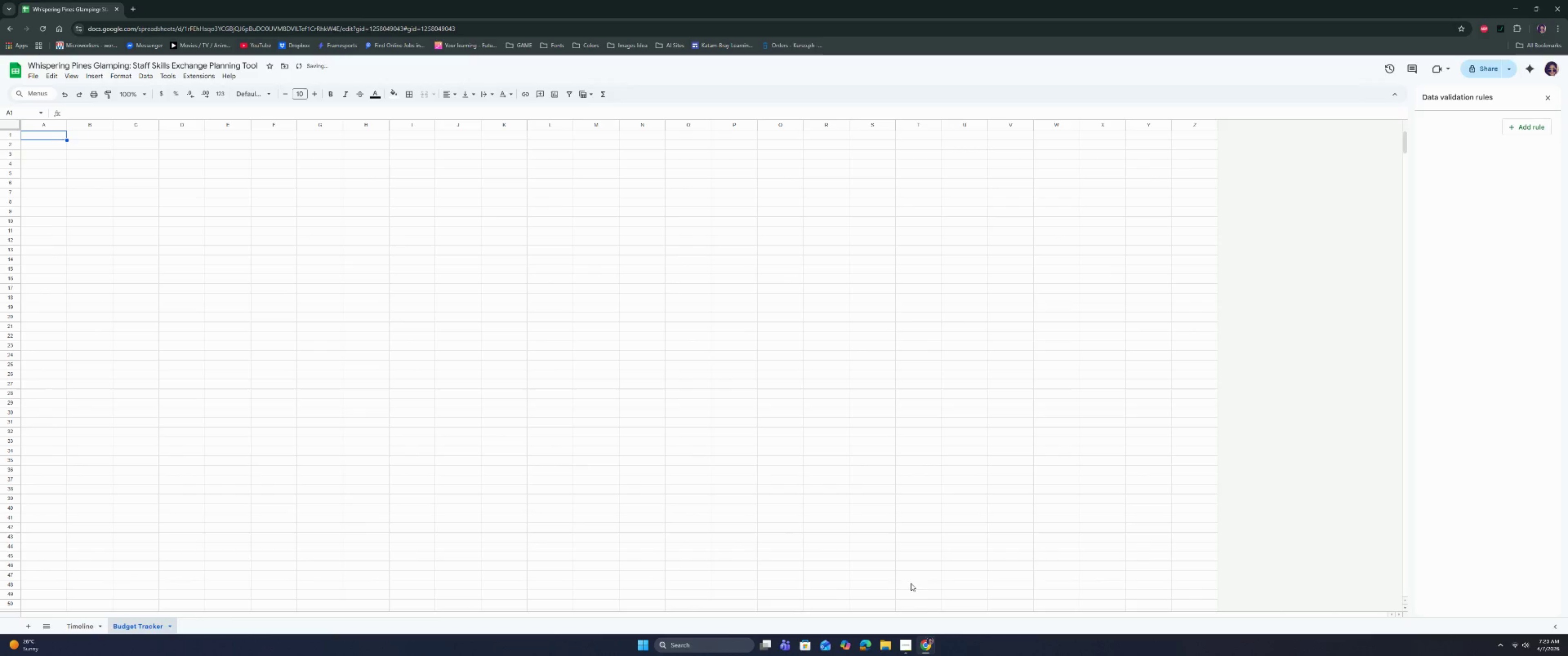 
left_click([913, 643])